 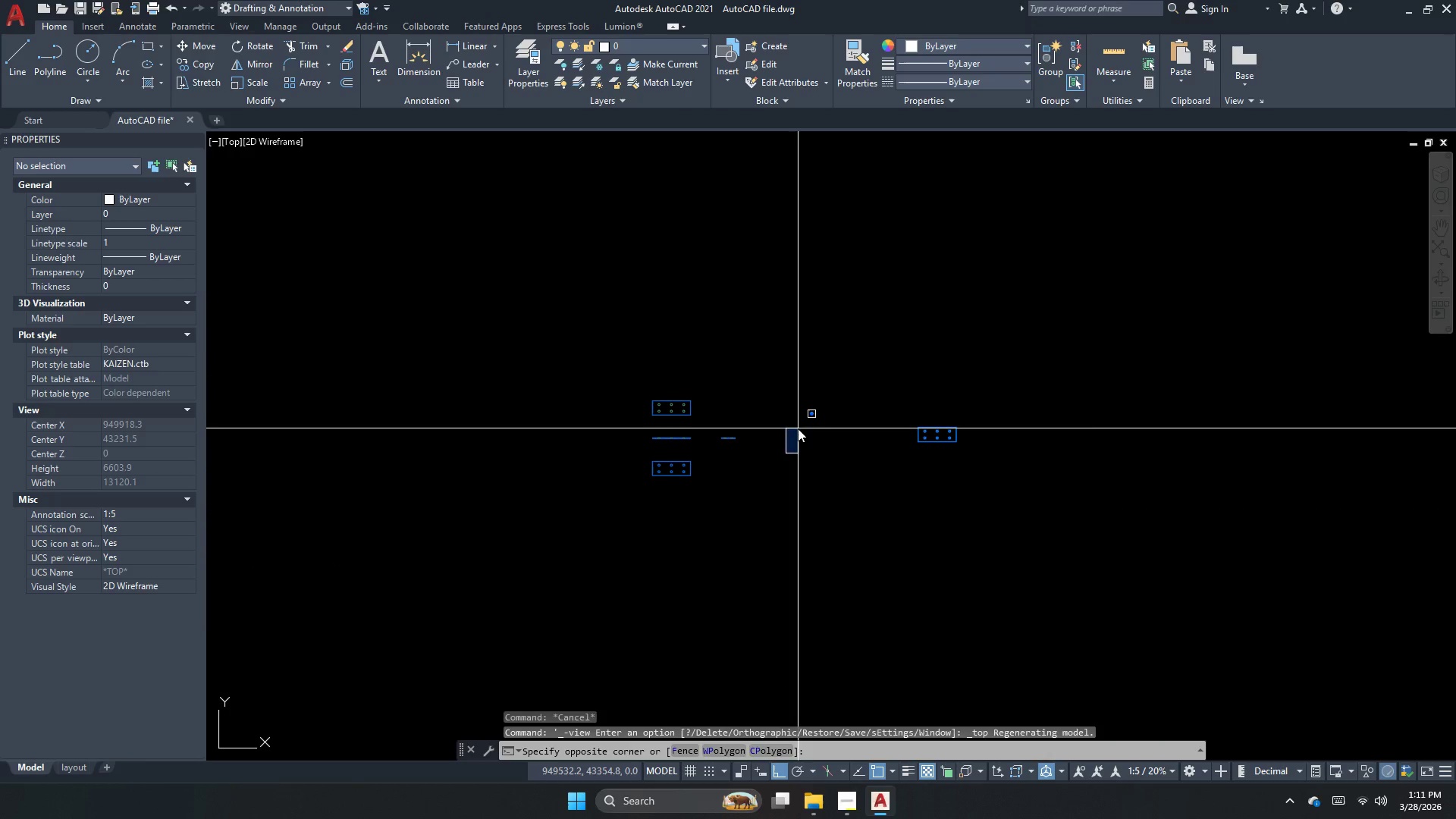 
left_click([798, 428])
 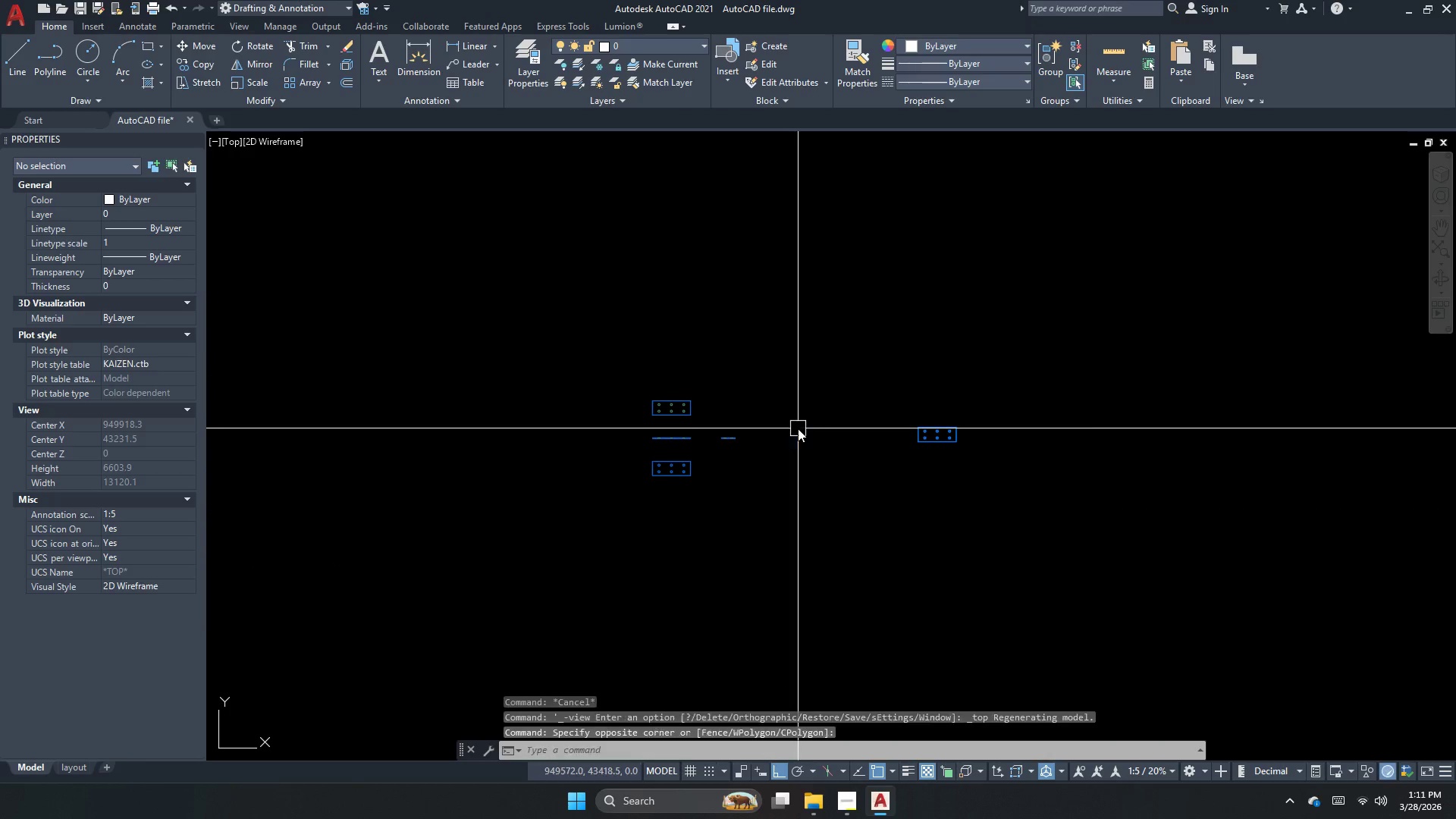 
key(Escape)
 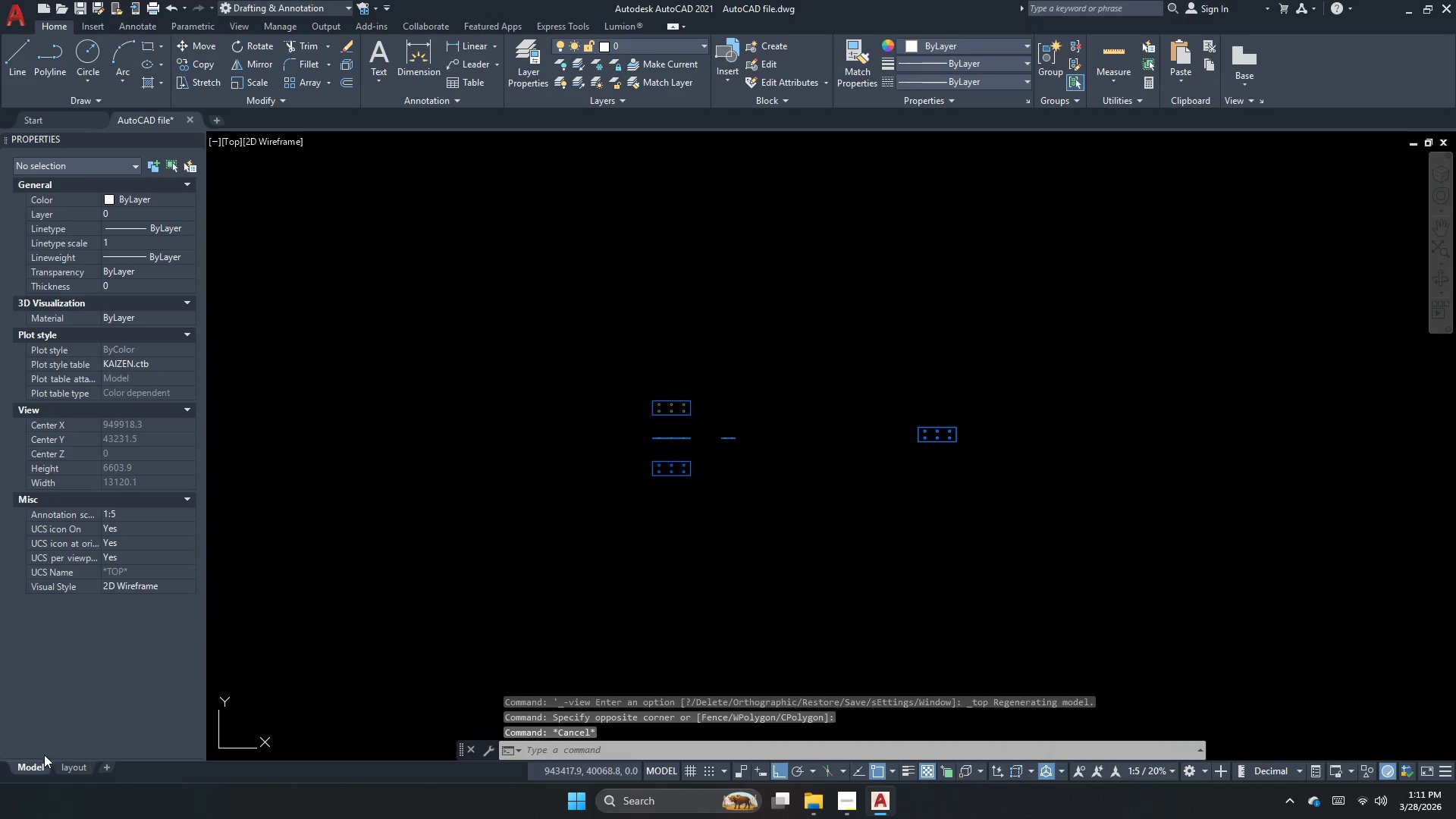 
scroll: coordinate [795, 433], scroll_direction: down, amount: 3.0
 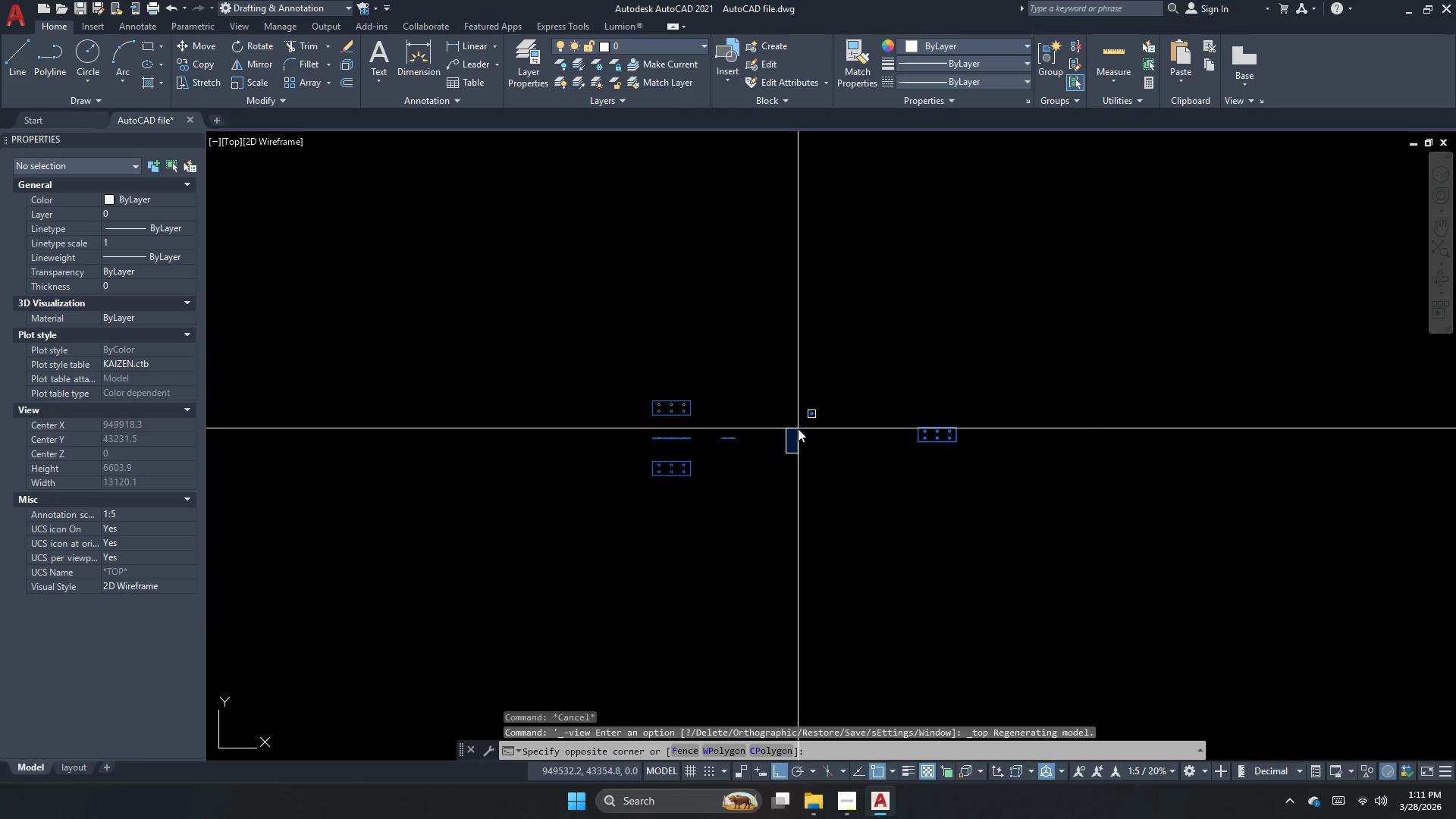 
left_click([67, 766])
 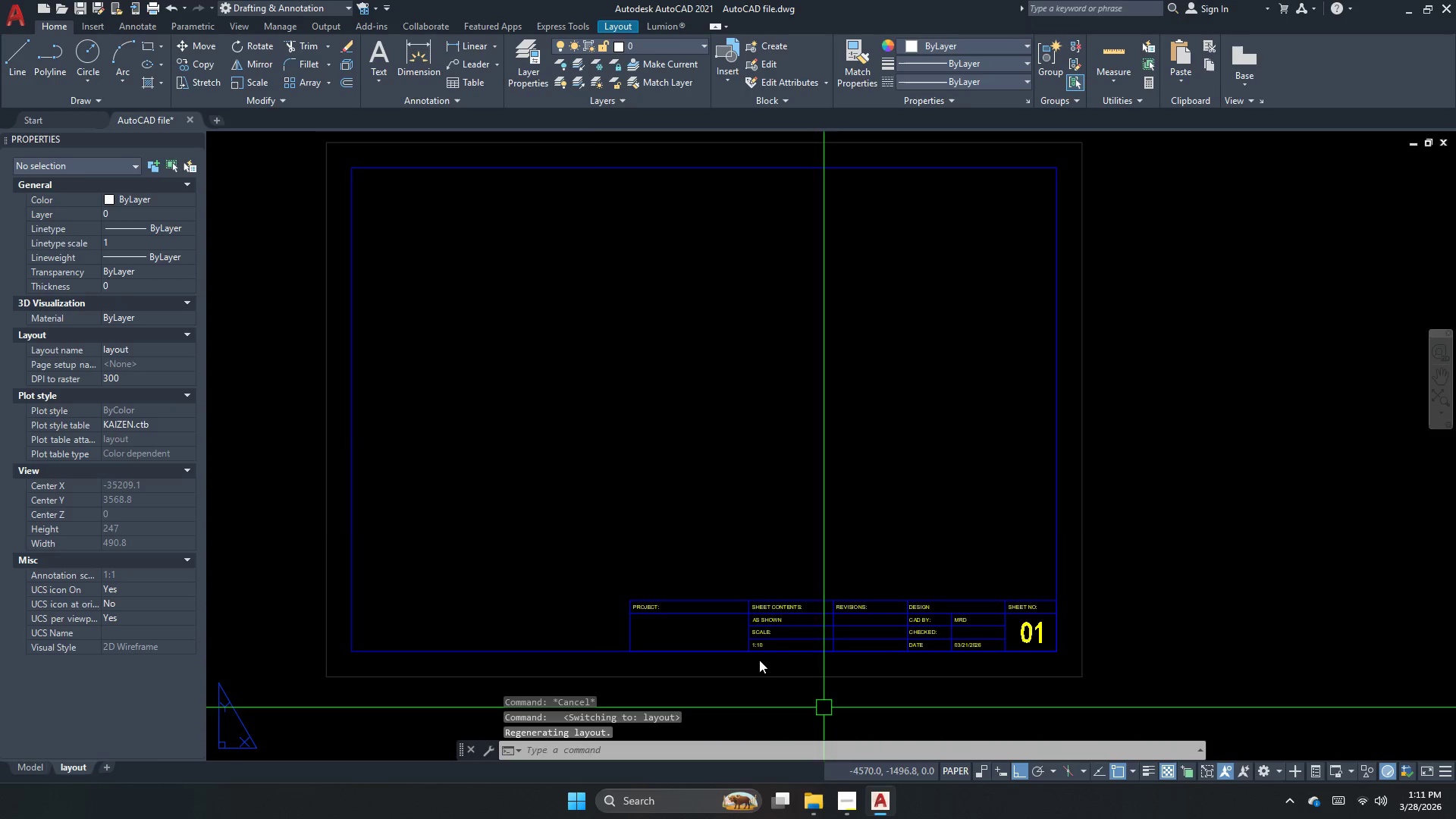 
scroll: coordinate [428, 483], scroll_direction: down, amount: 4.0
 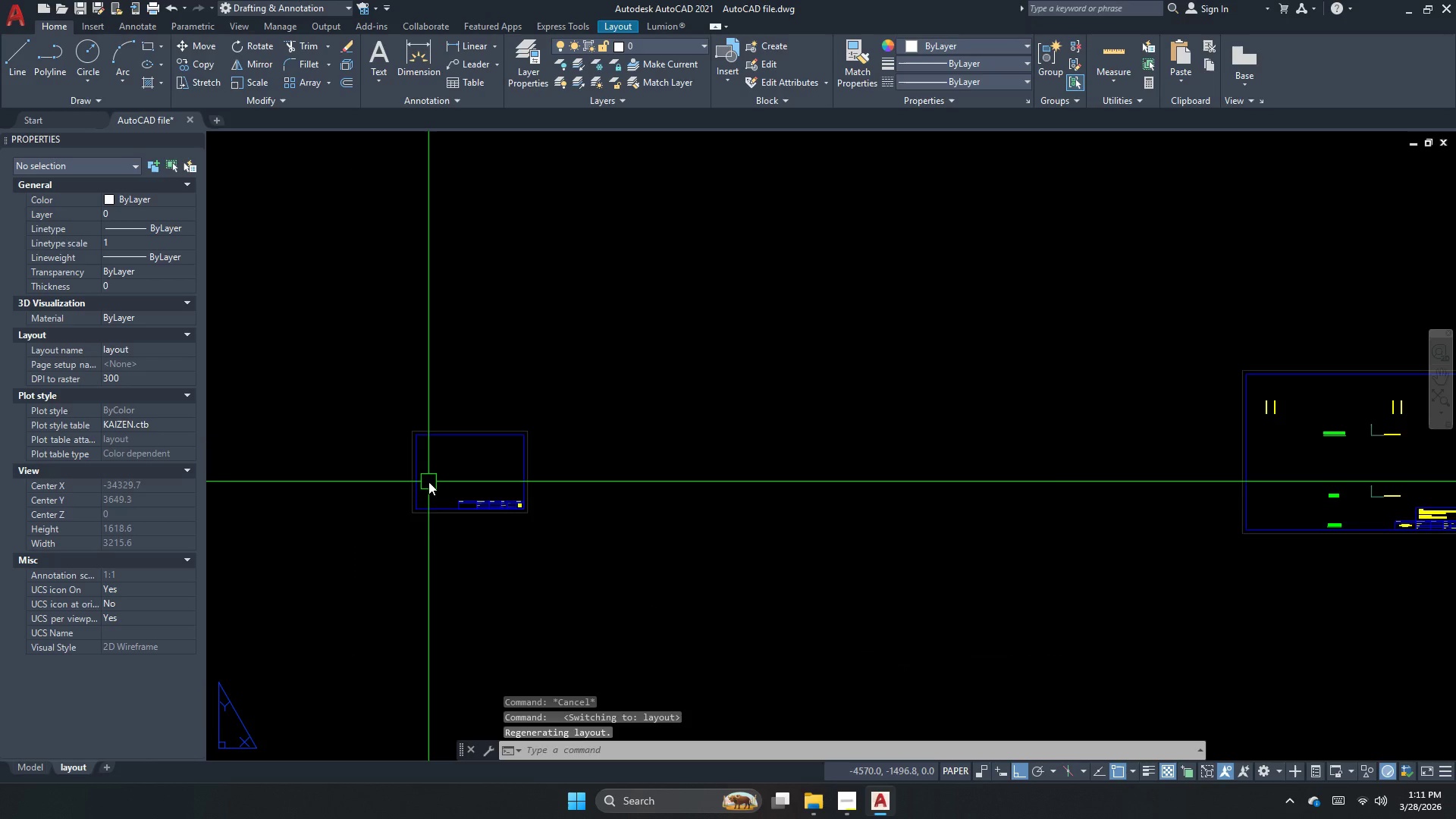 
scroll: coordinate [497, 647], scroll_direction: up, amount: 6.0
 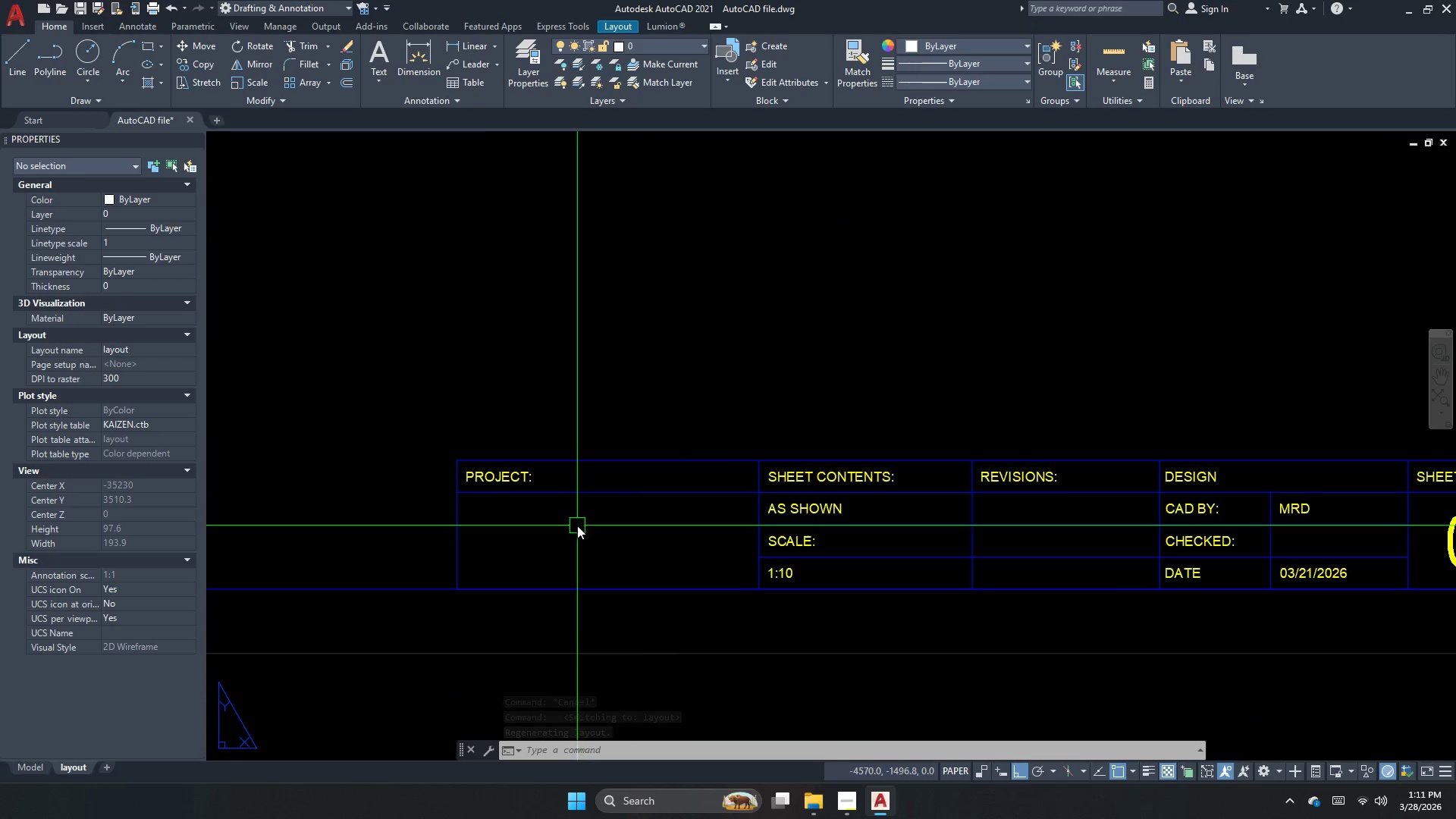 
left_click([568, 481])
 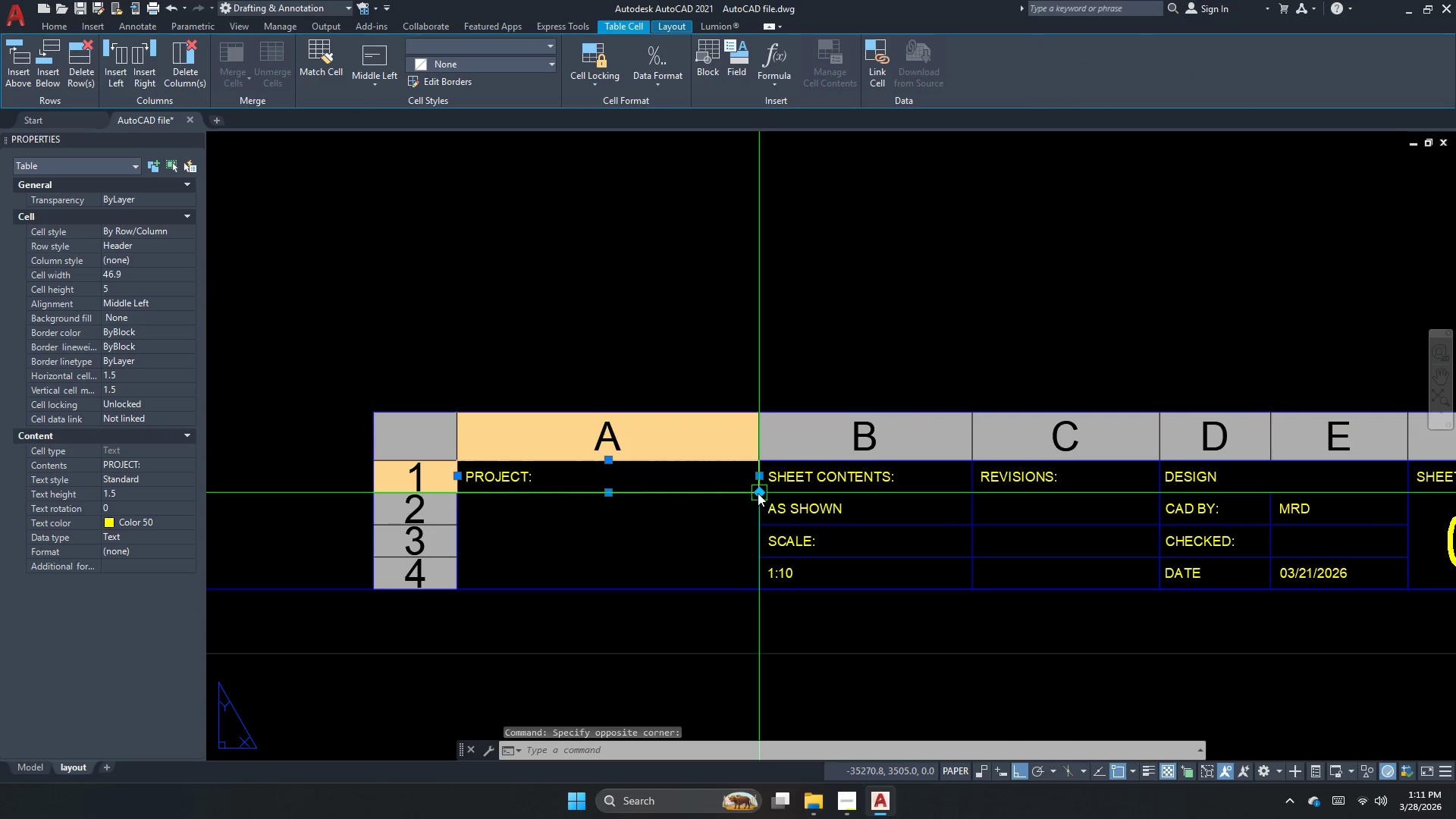 
left_click([689, 553])
 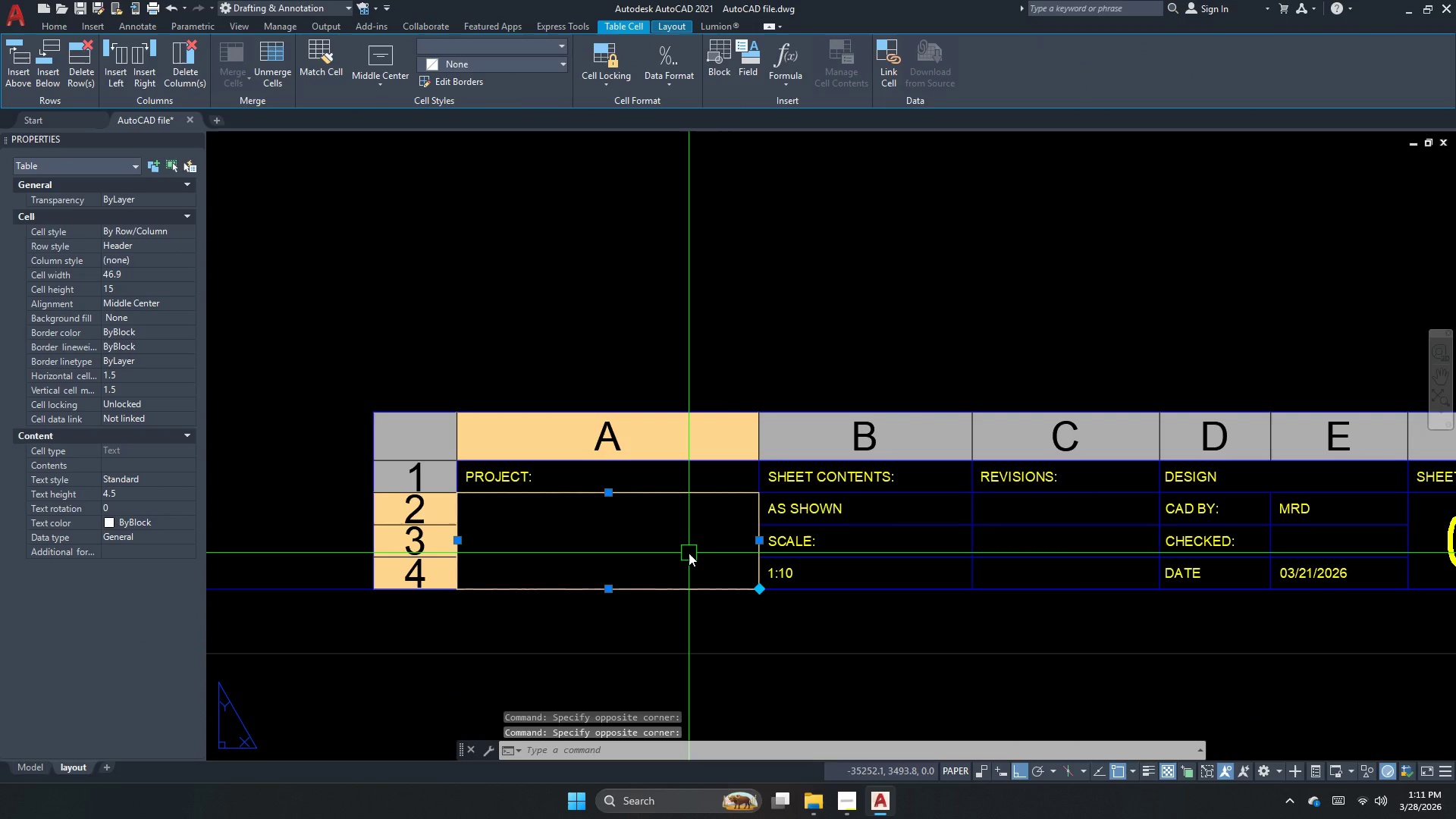 
type(mild steel )
 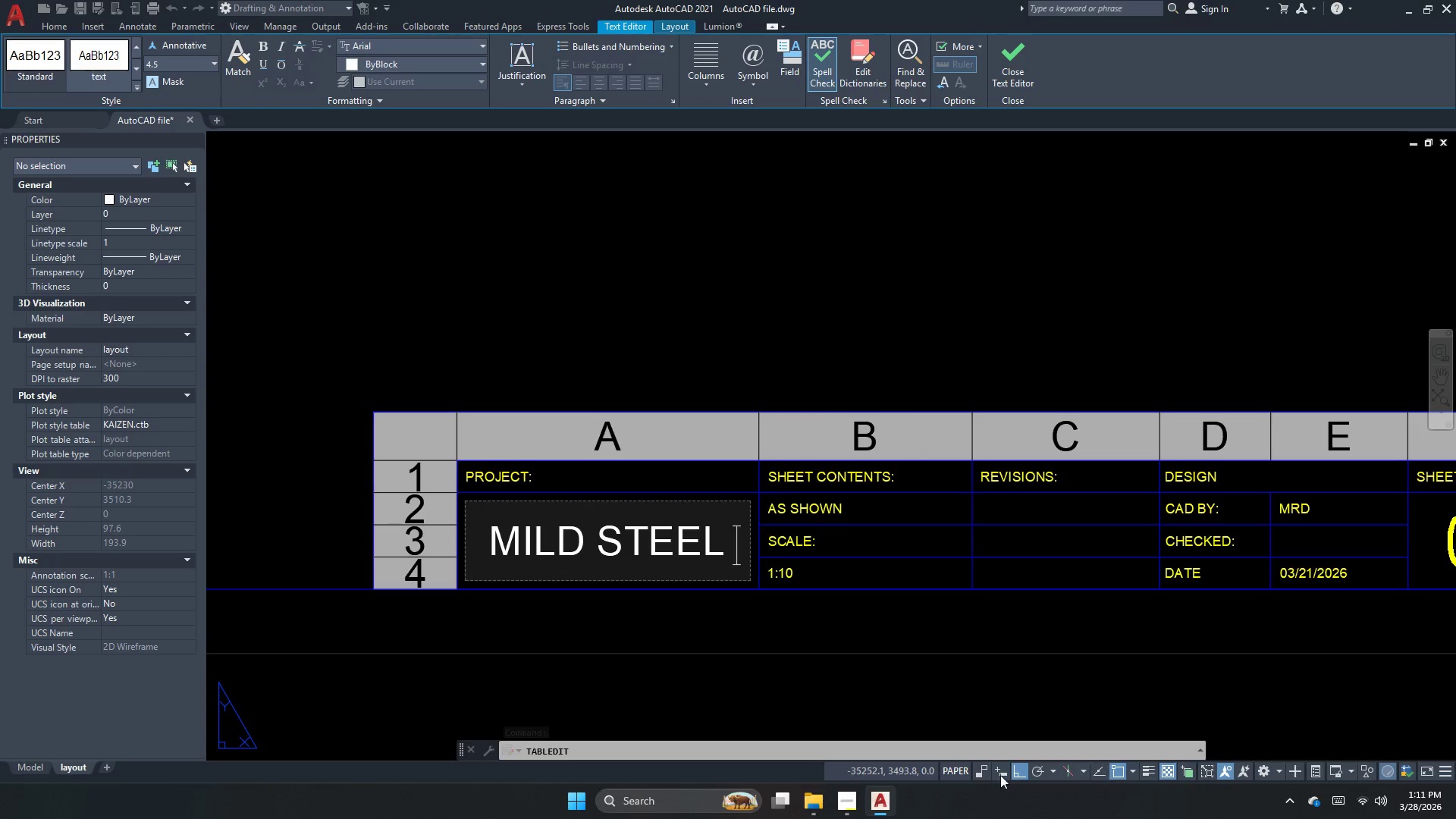 
left_click([854, 809])